 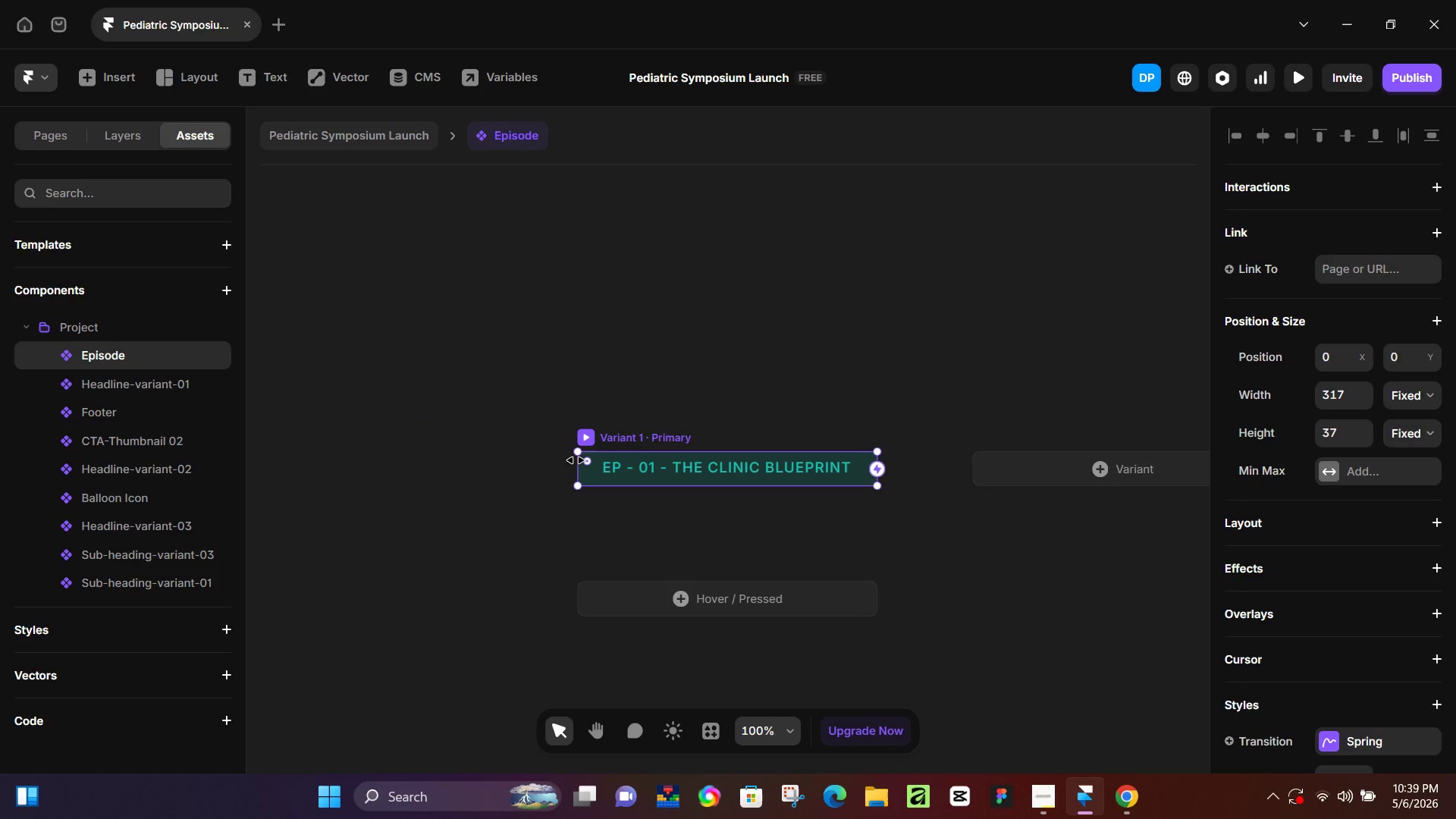 
left_click_drag(start_coordinate=[575, 462], to_coordinate=[421, 503])
 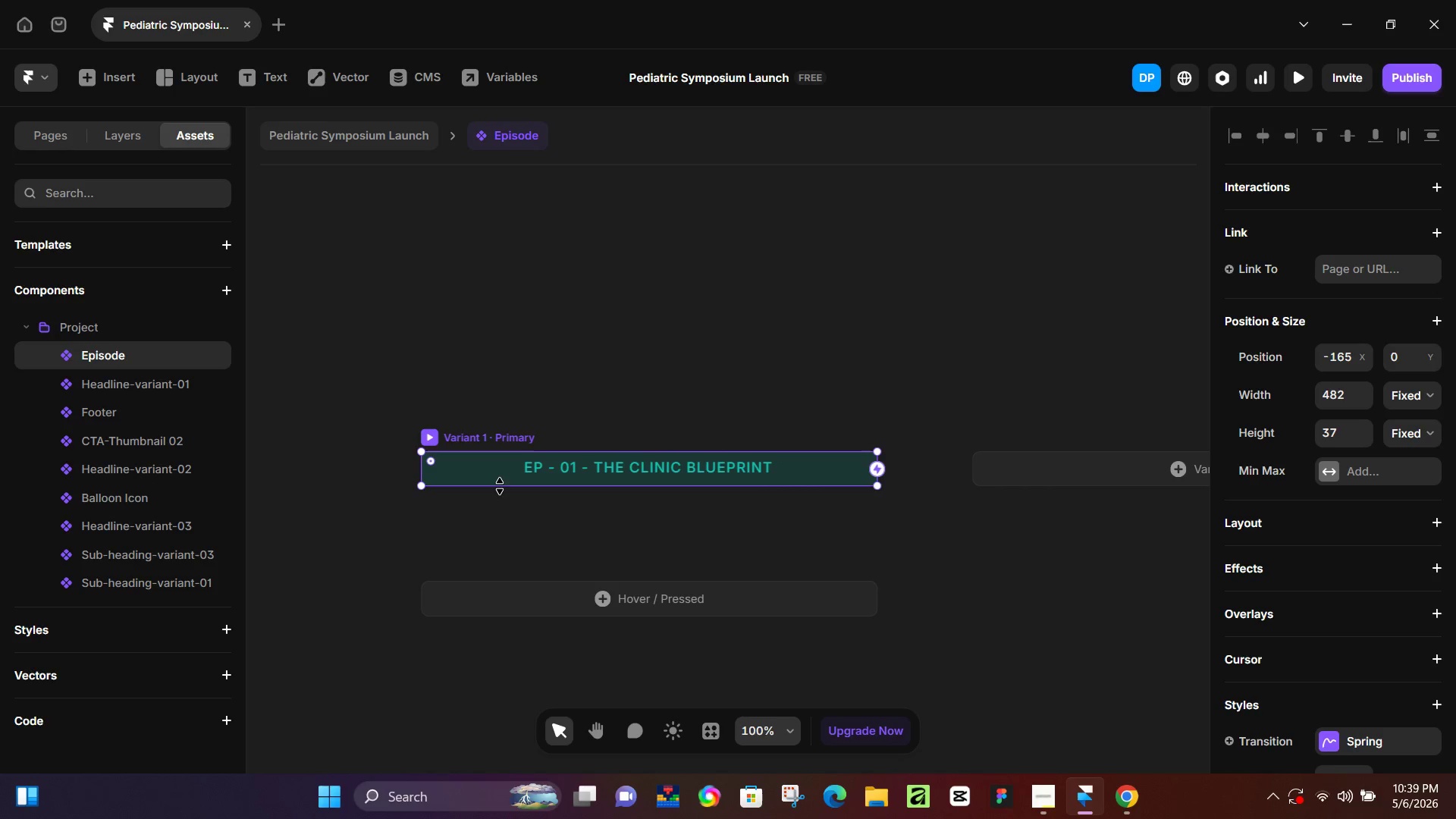 
left_click_drag(start_coordinate=[500, 486], to_coordinate=[557, 541])
 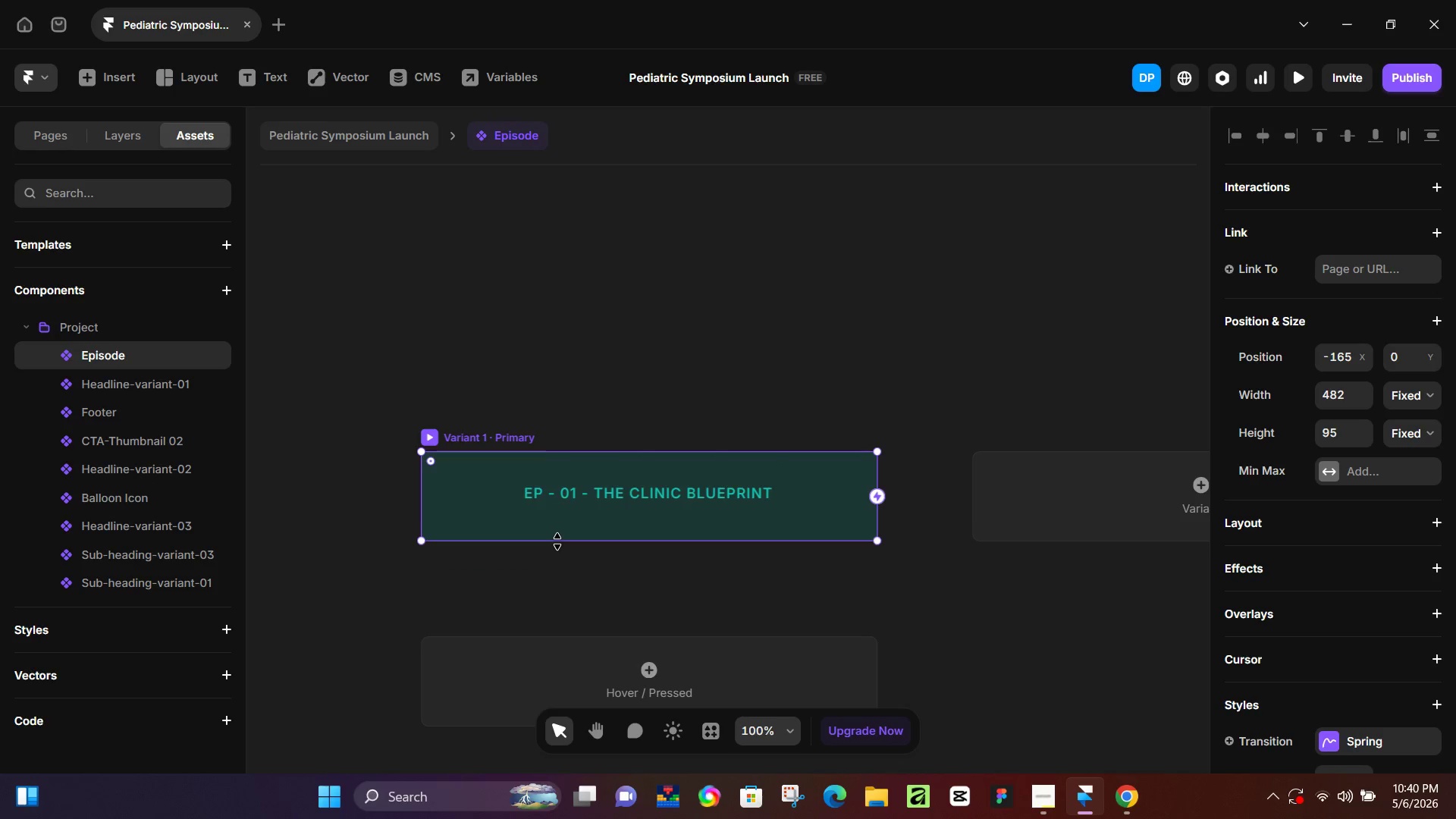 
key(Control+Z)
 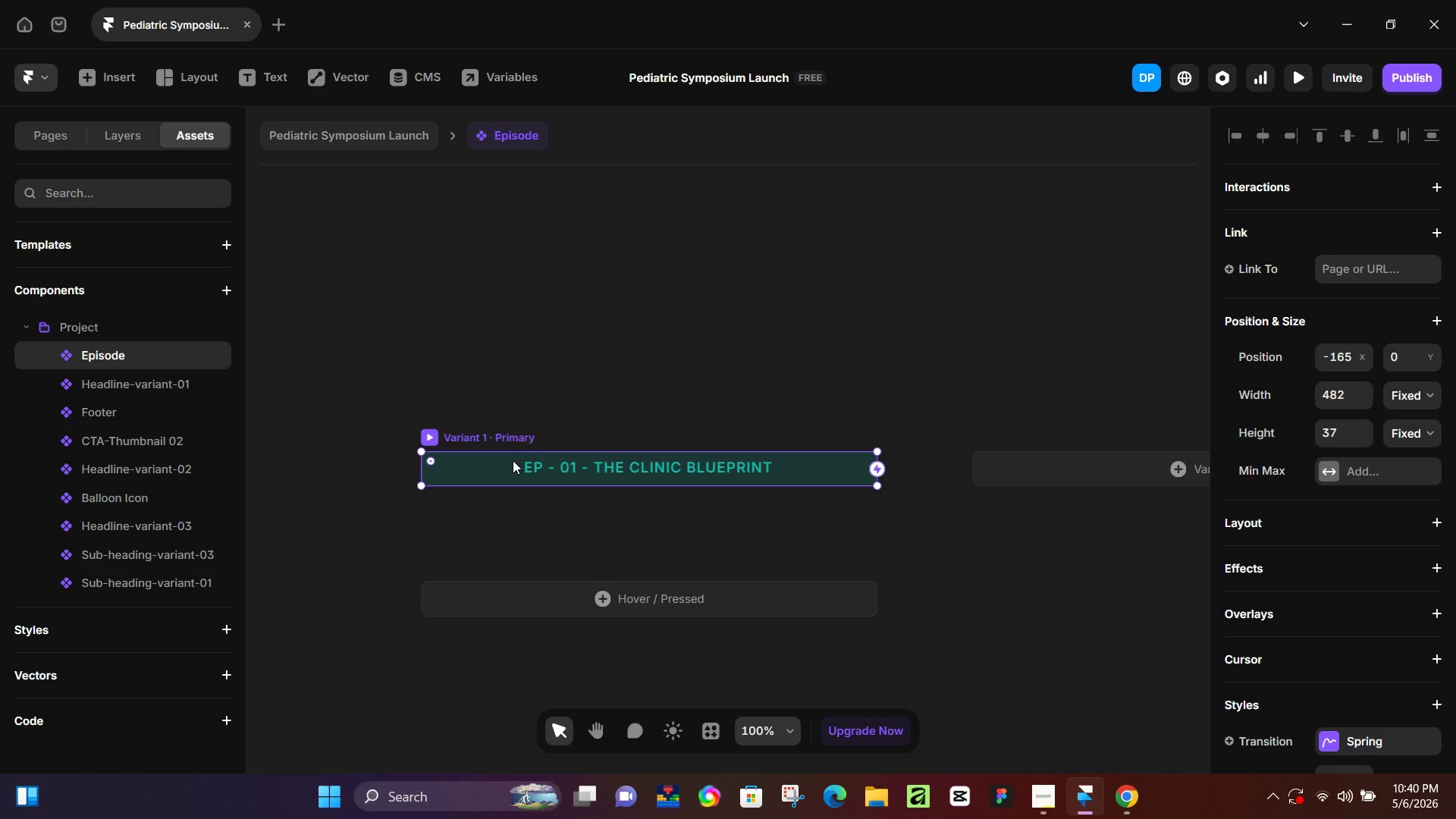 
key(Control+Z)
 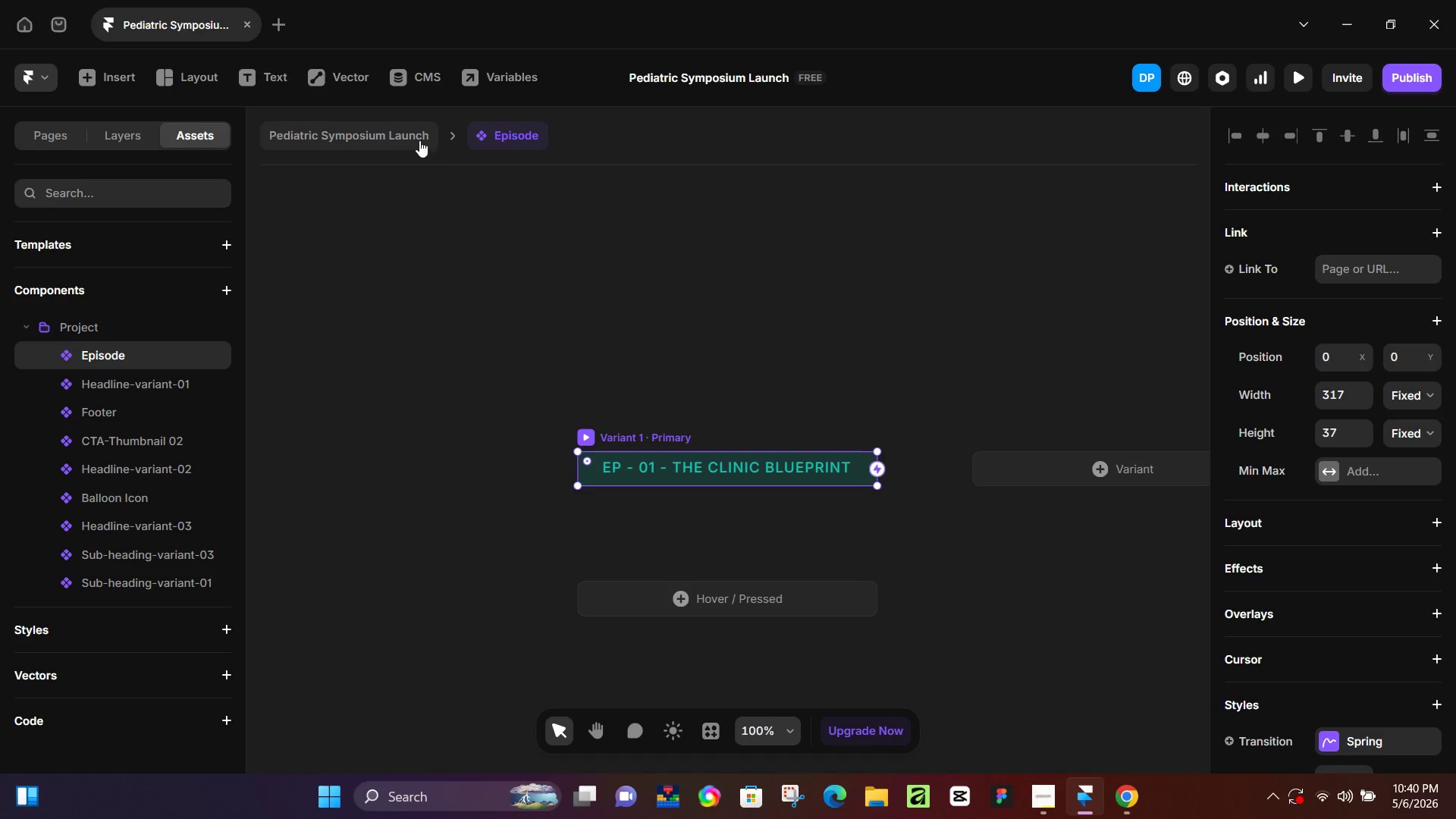 
left_click([381, 129])
 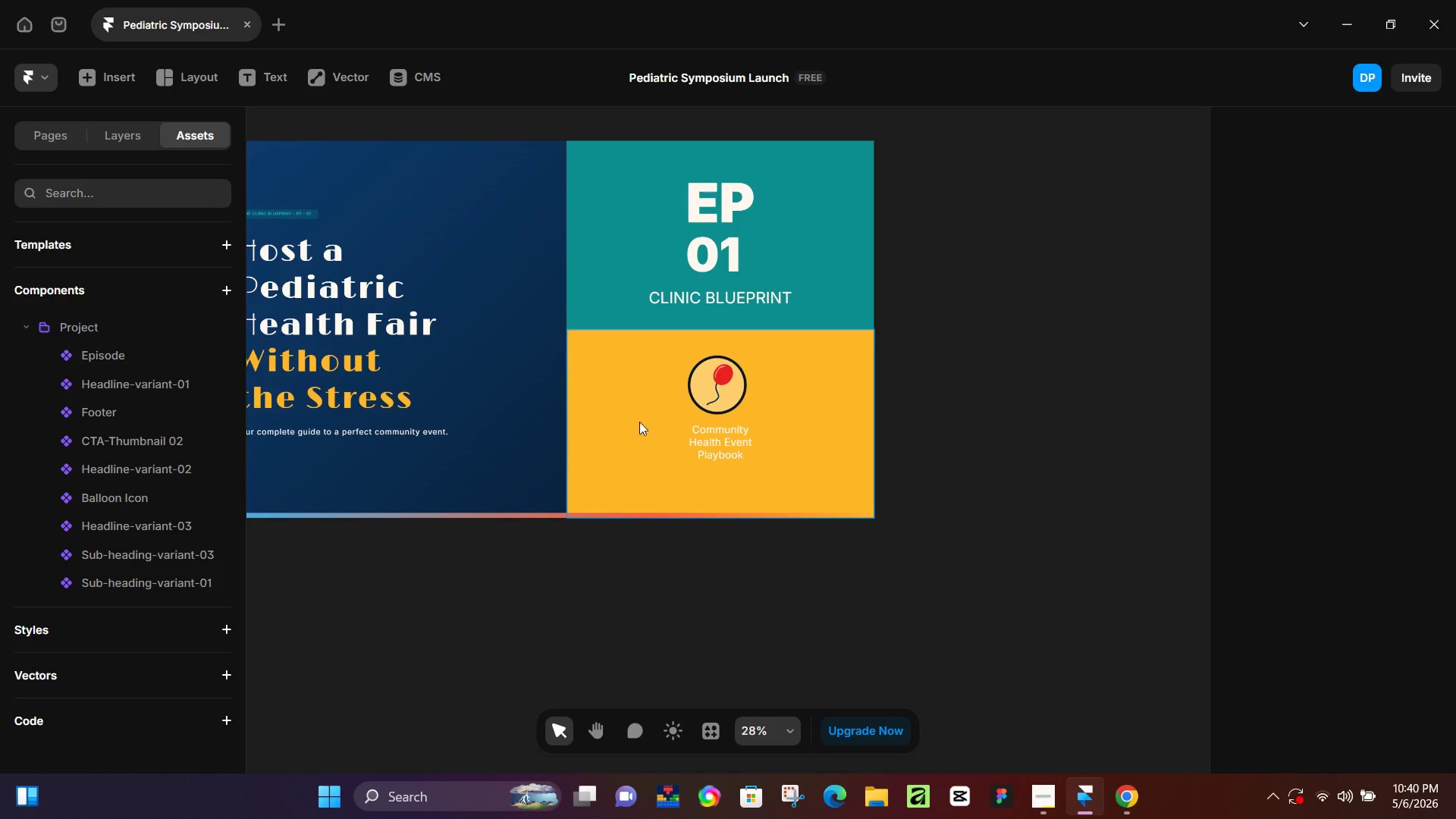 
left_click([726, 401])
 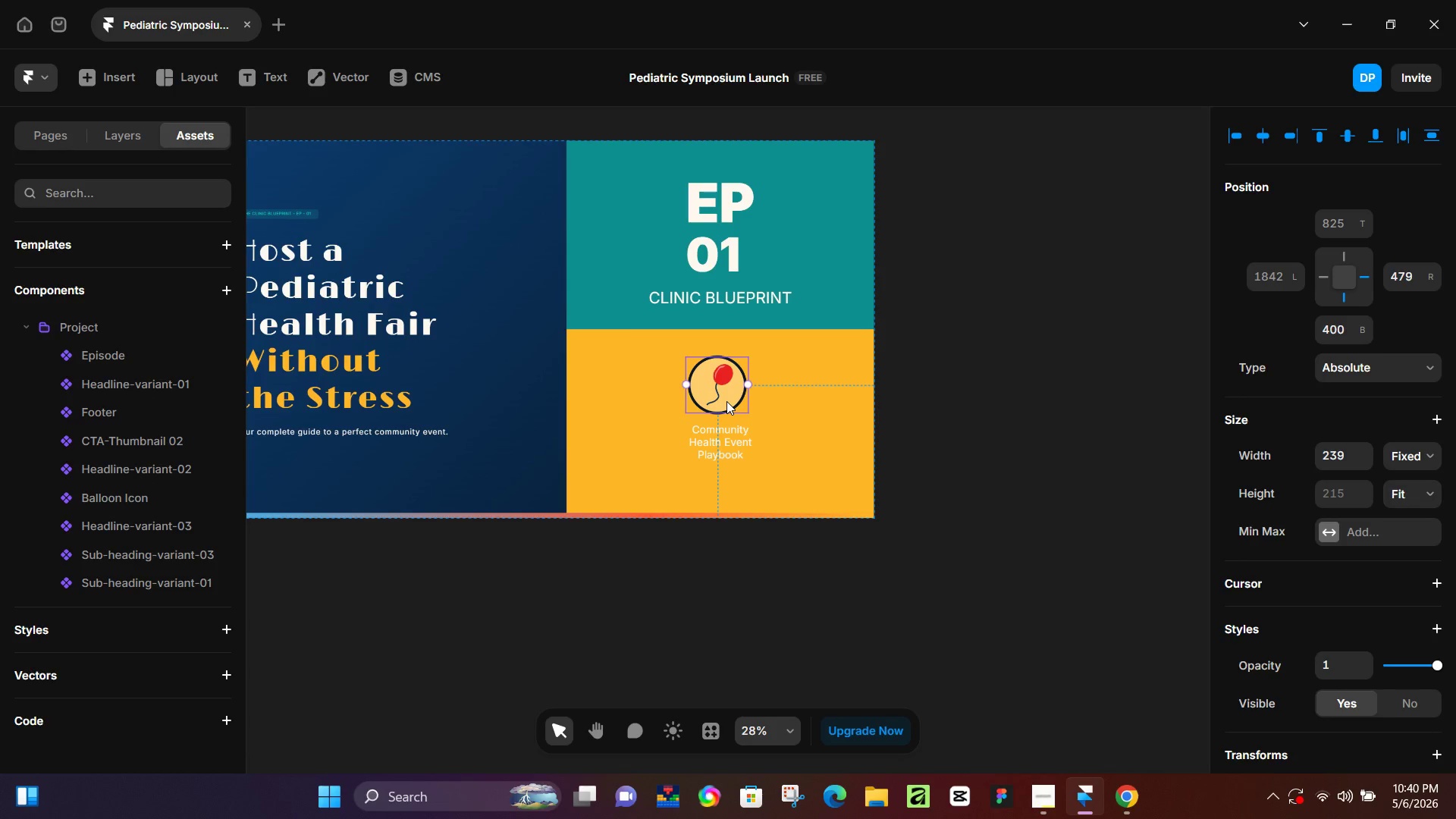 
double_click([726, 401])
 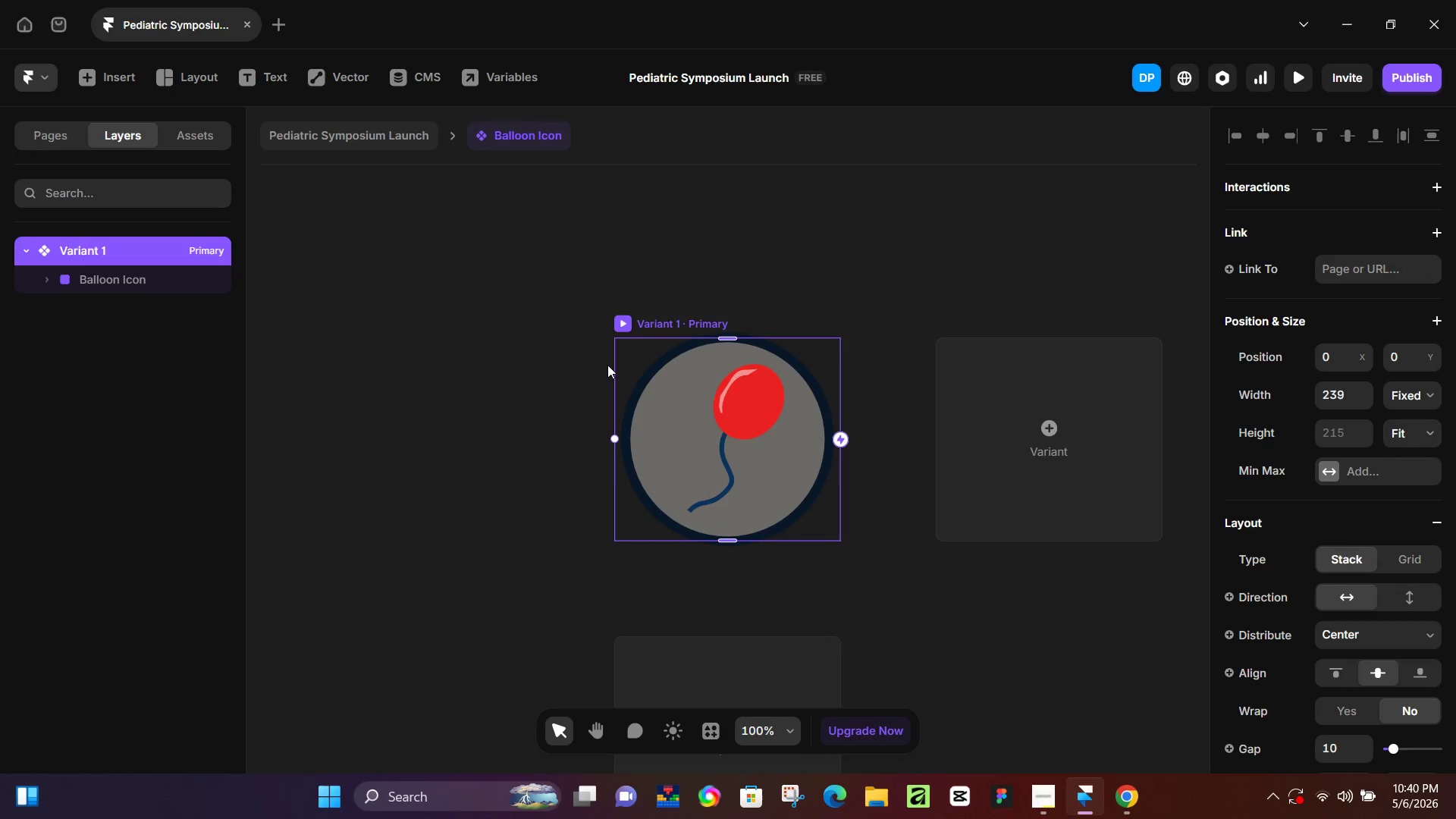 
left_click_drag(start_coordinate=[613, 362], to_coordinate=[663, 489])
 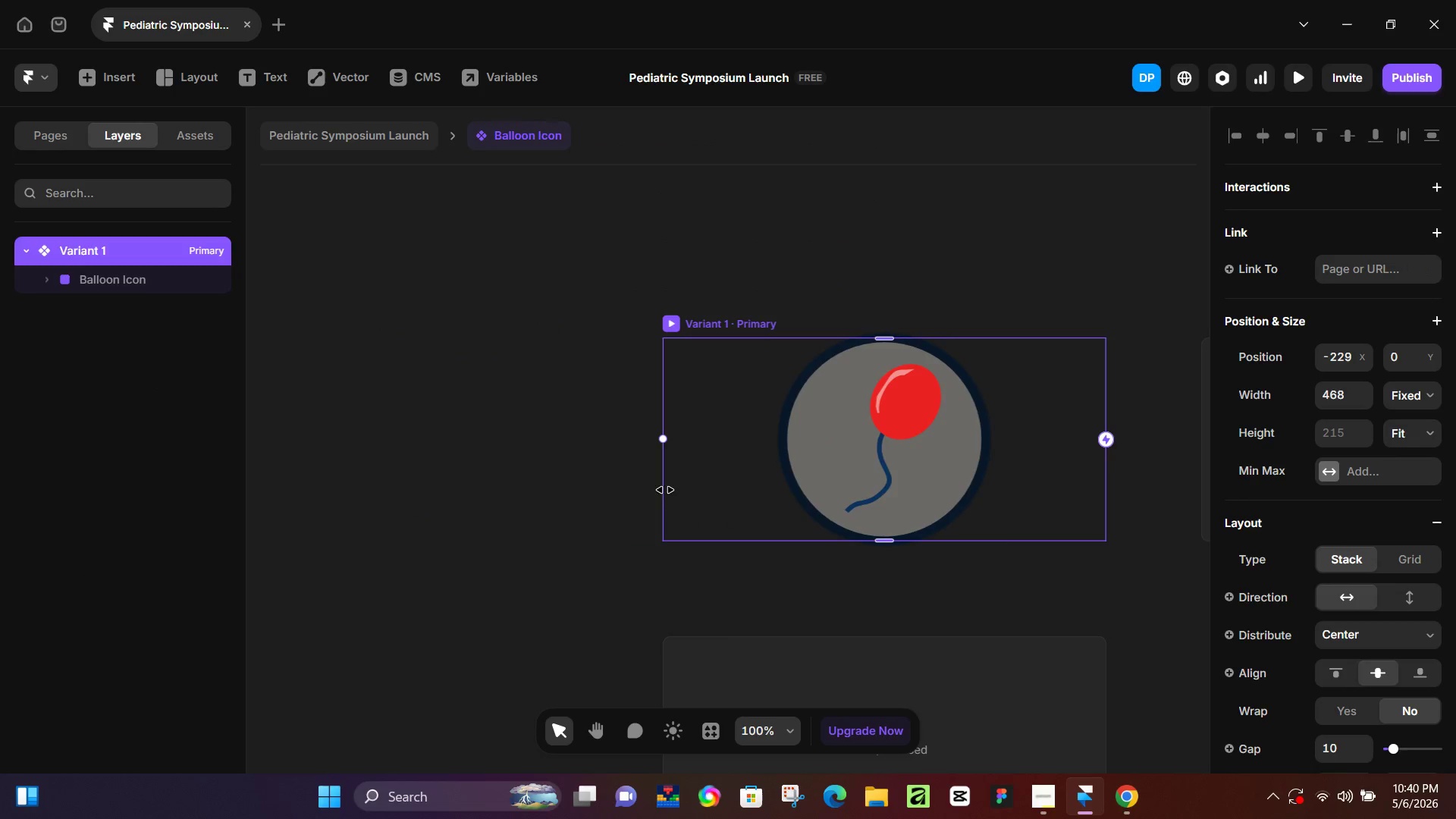 
key(Control+Z)
 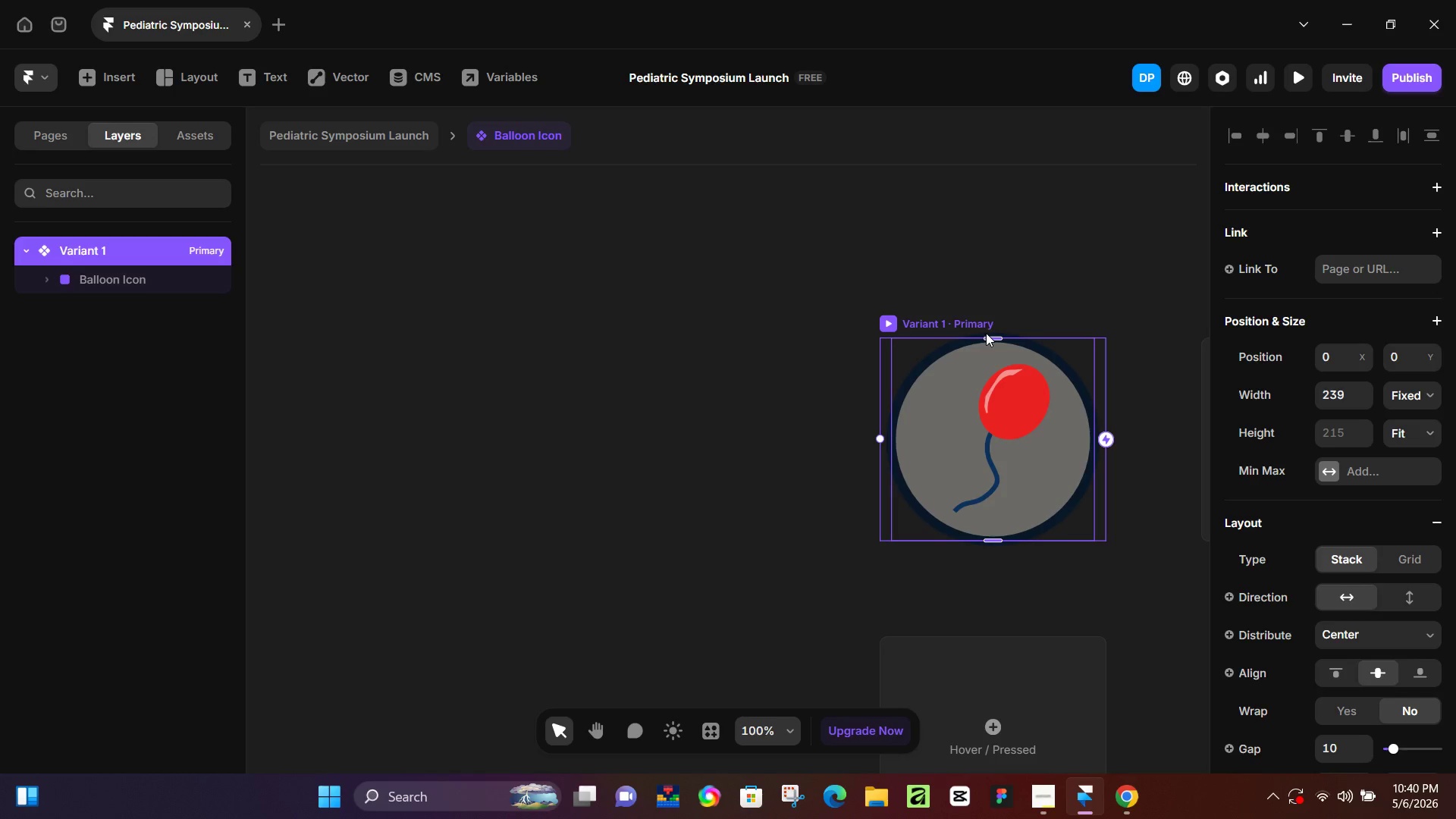 
left_click_drag(start_coordinate=[993, 337], to_coordinate=[999, 269])
 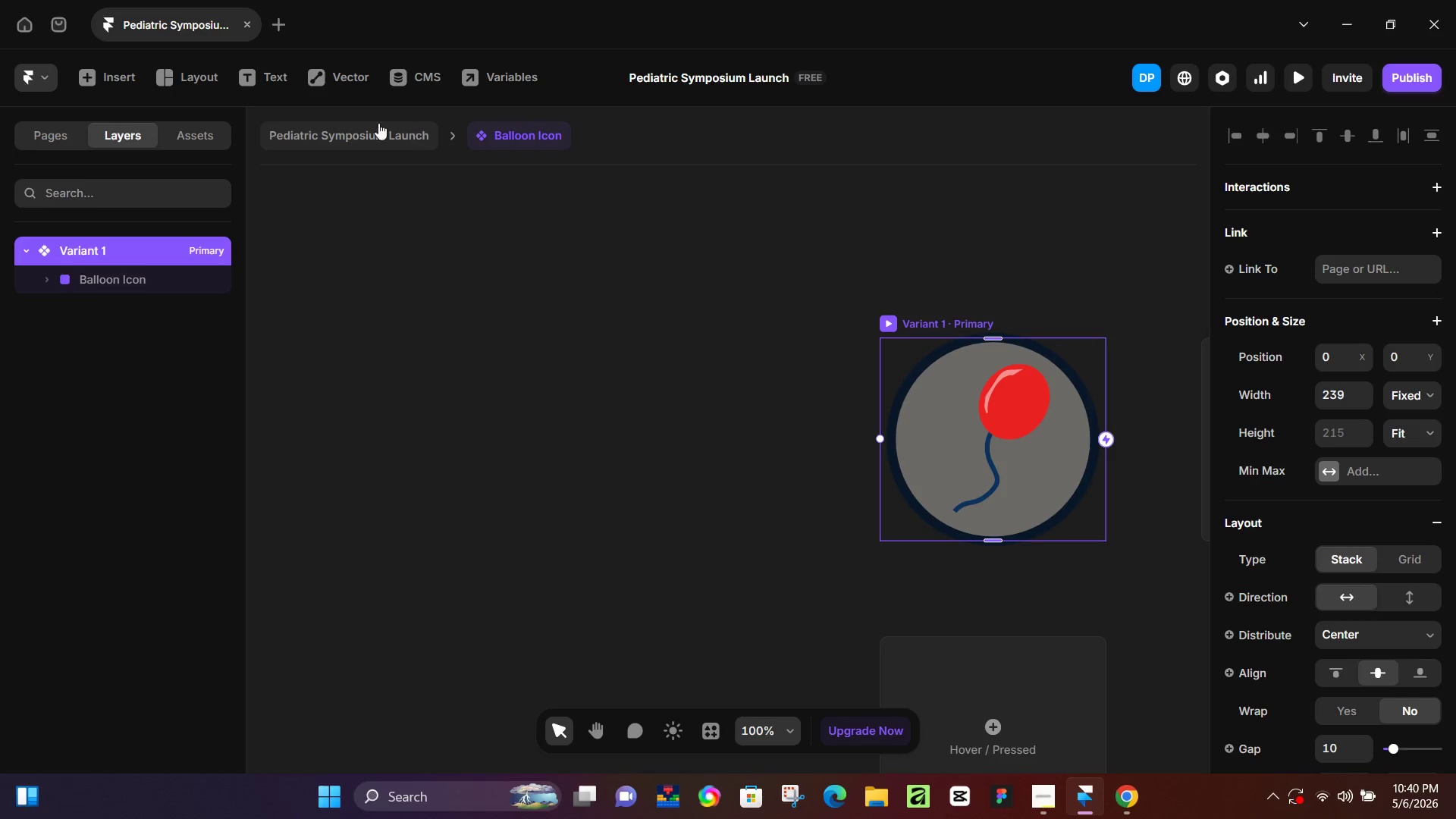 
left_click([373, 127])
 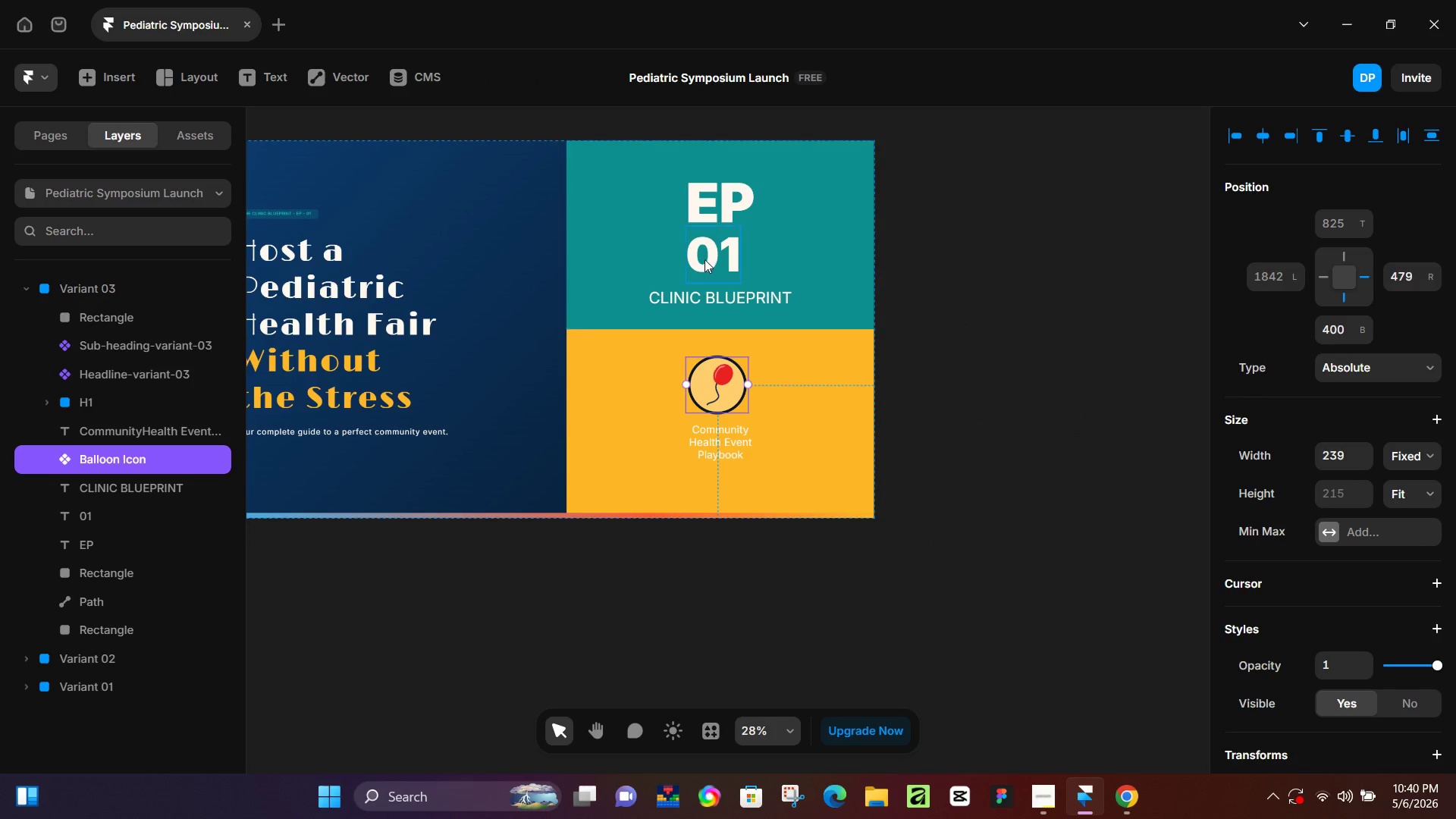 
left_click([714, 293])
 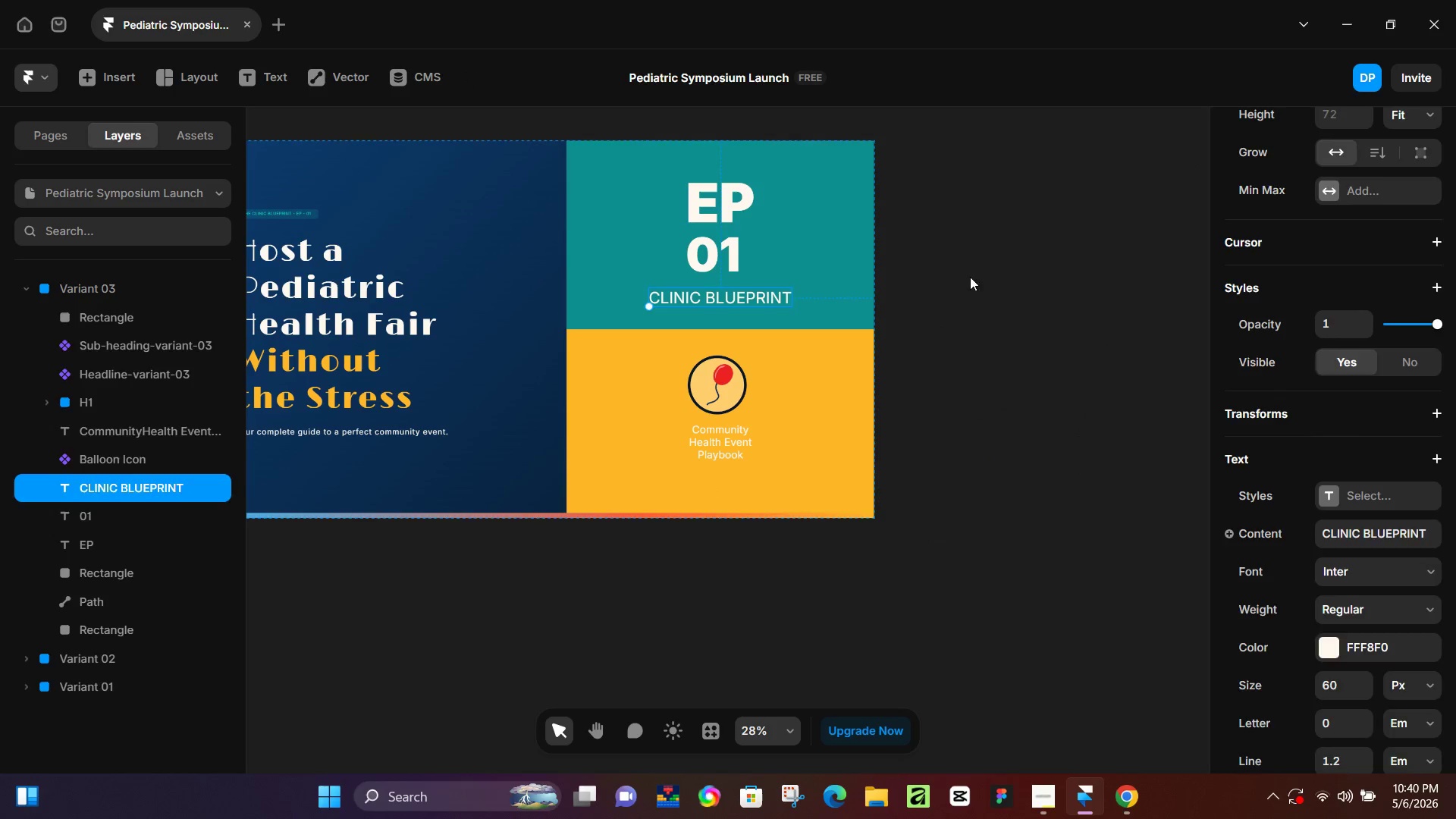 
left_click([985, 272])
 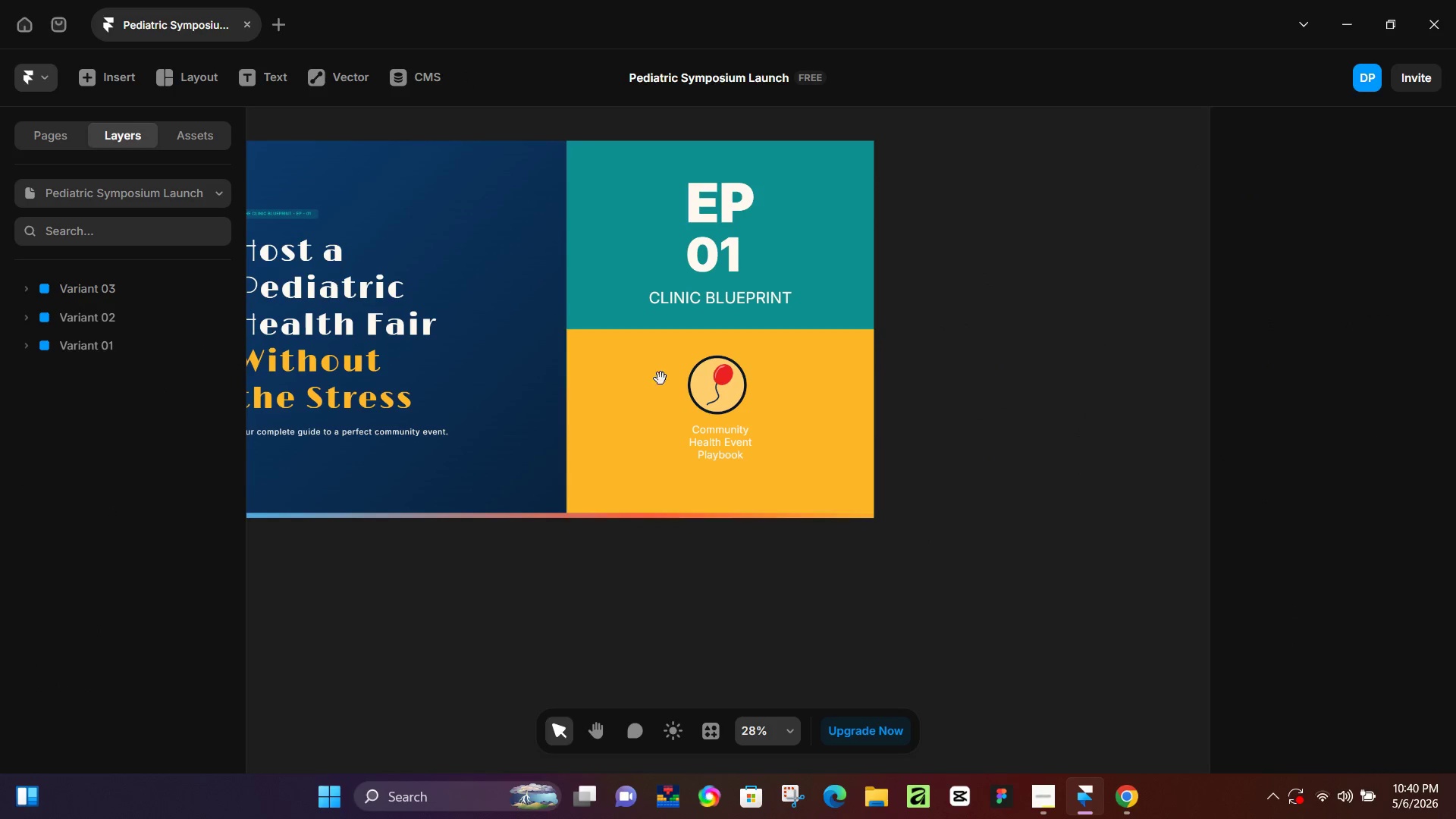 
hold_key(key=Space, duration=0.88)
 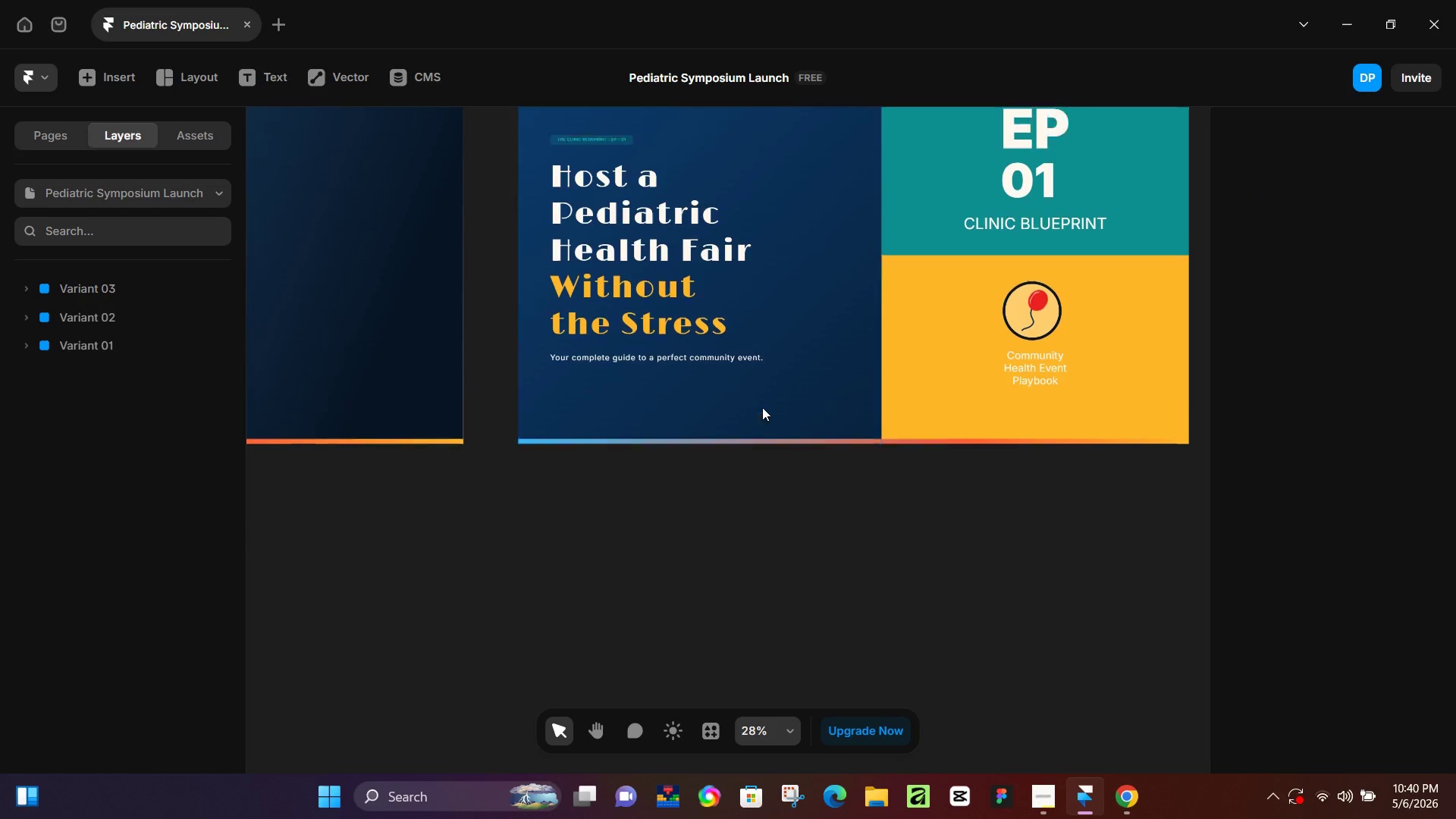 
left_click_drag(start_coordinate=[576, 394], to_coordinate=[892, 289])
 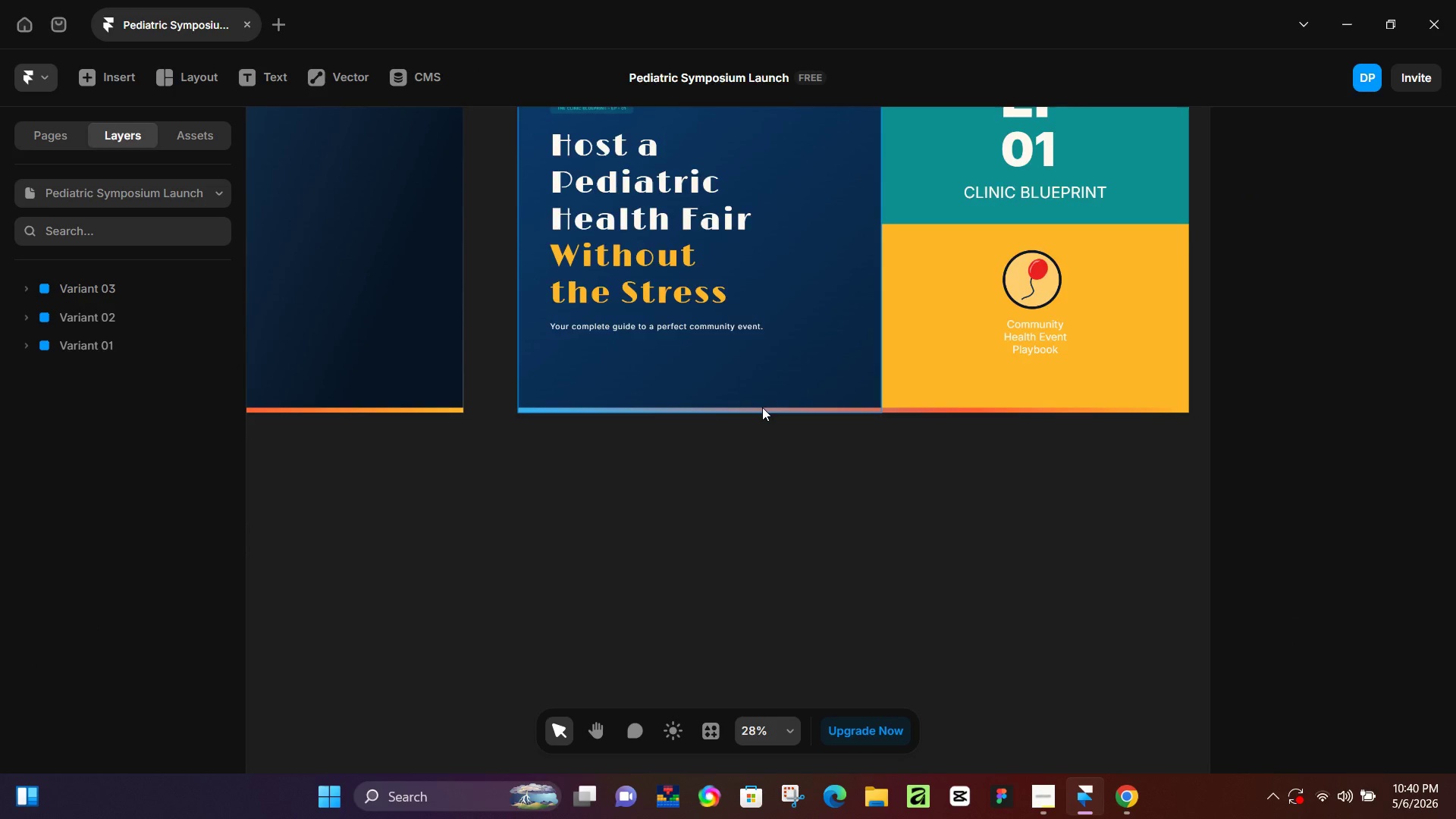 
scroll: coordinate [762, 407], scroll_direction: up, amount: 5.0
 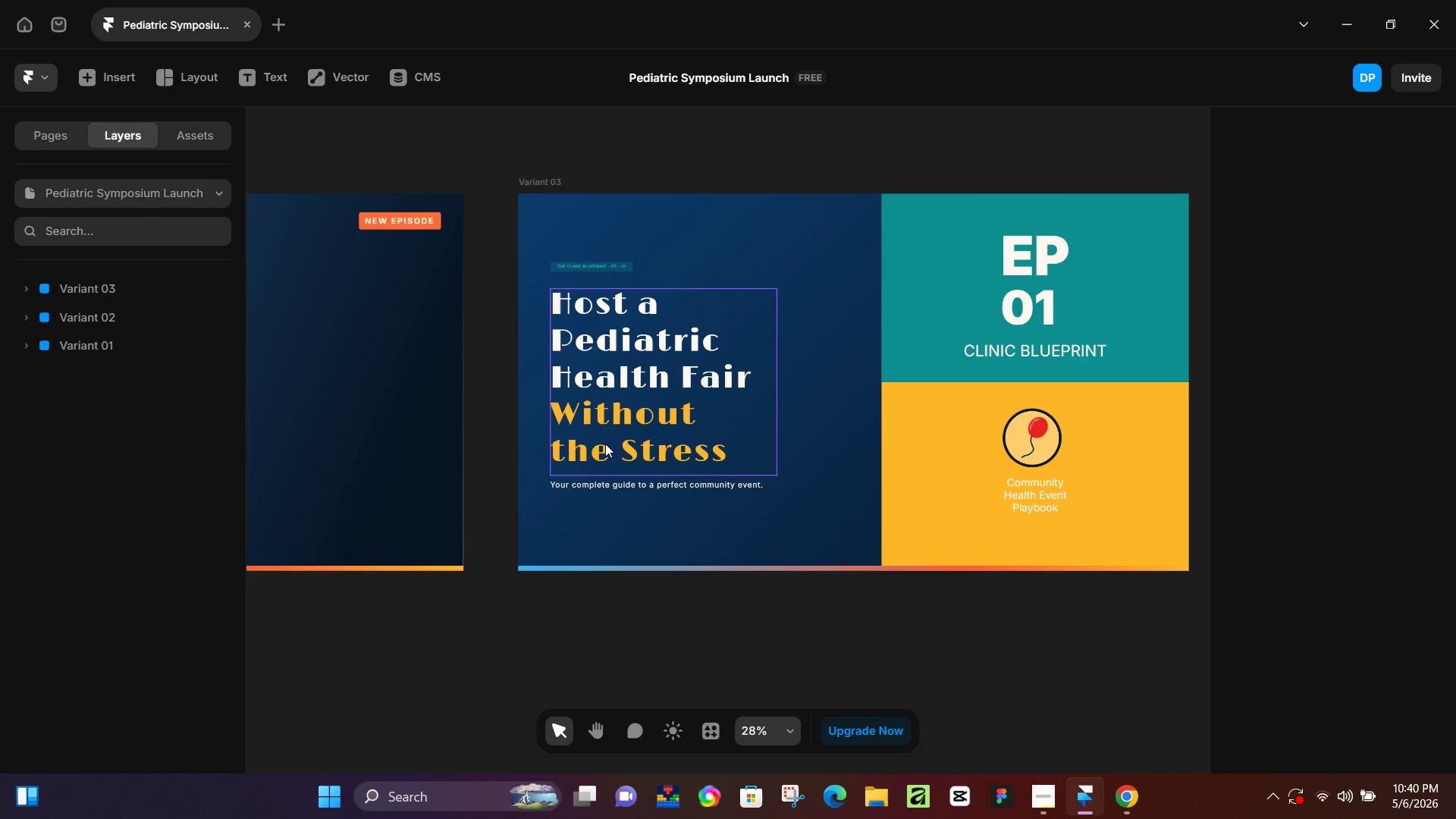 
wait(6.45)
 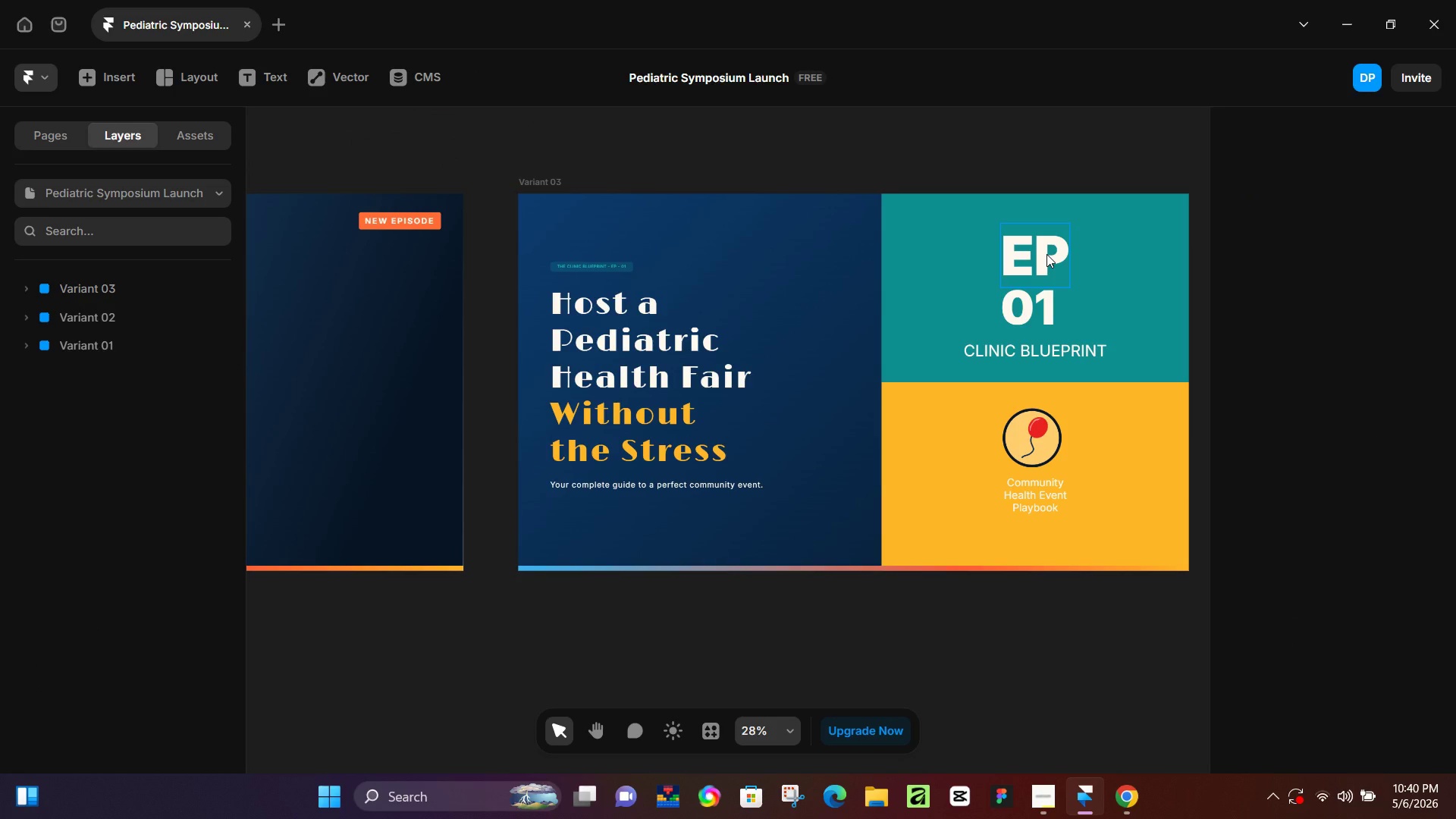 
left_click([1045, 800])